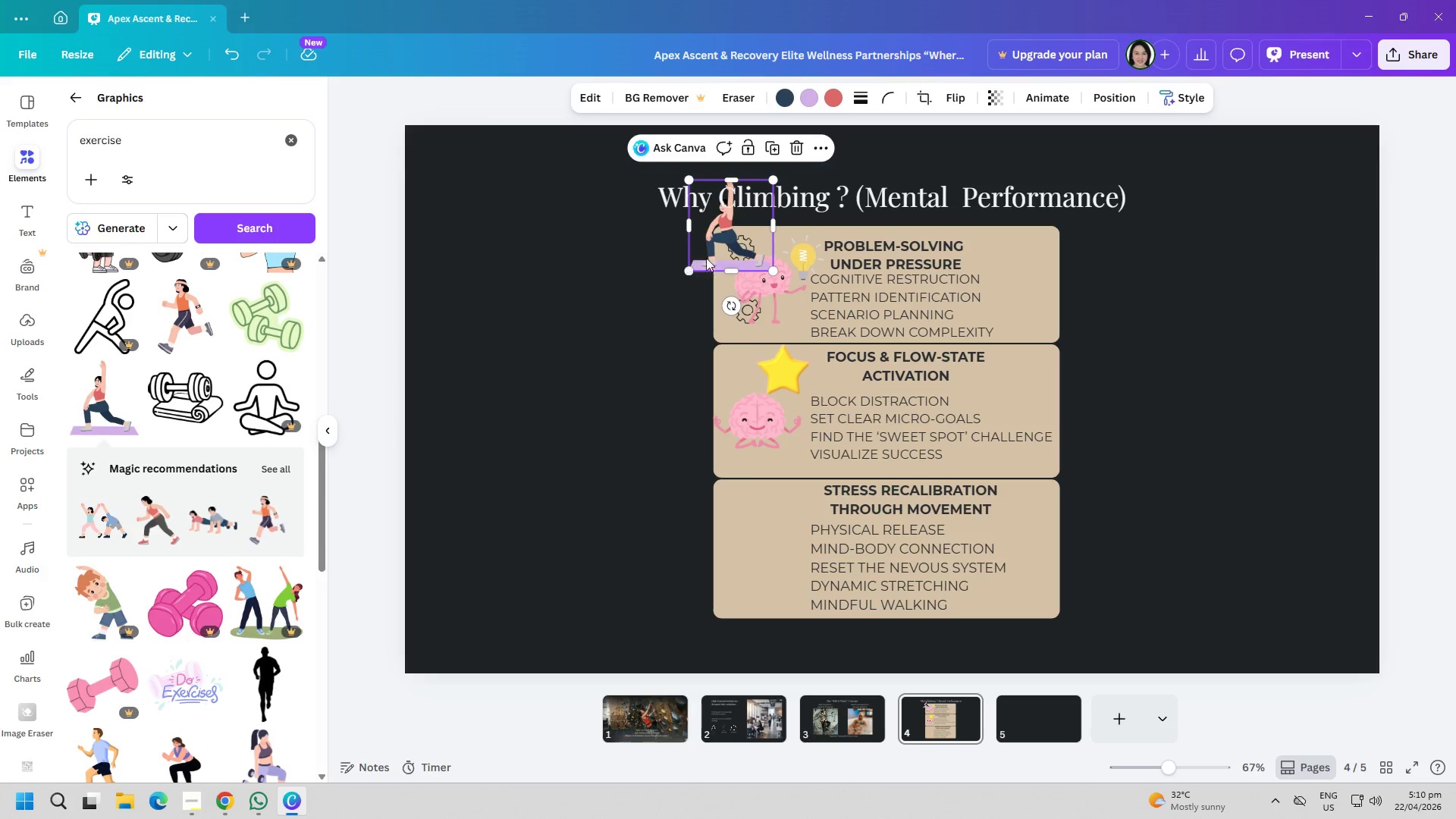 
left_click_drag(start_coordinate=[717, 251], to_coordinate=[744, 564])
 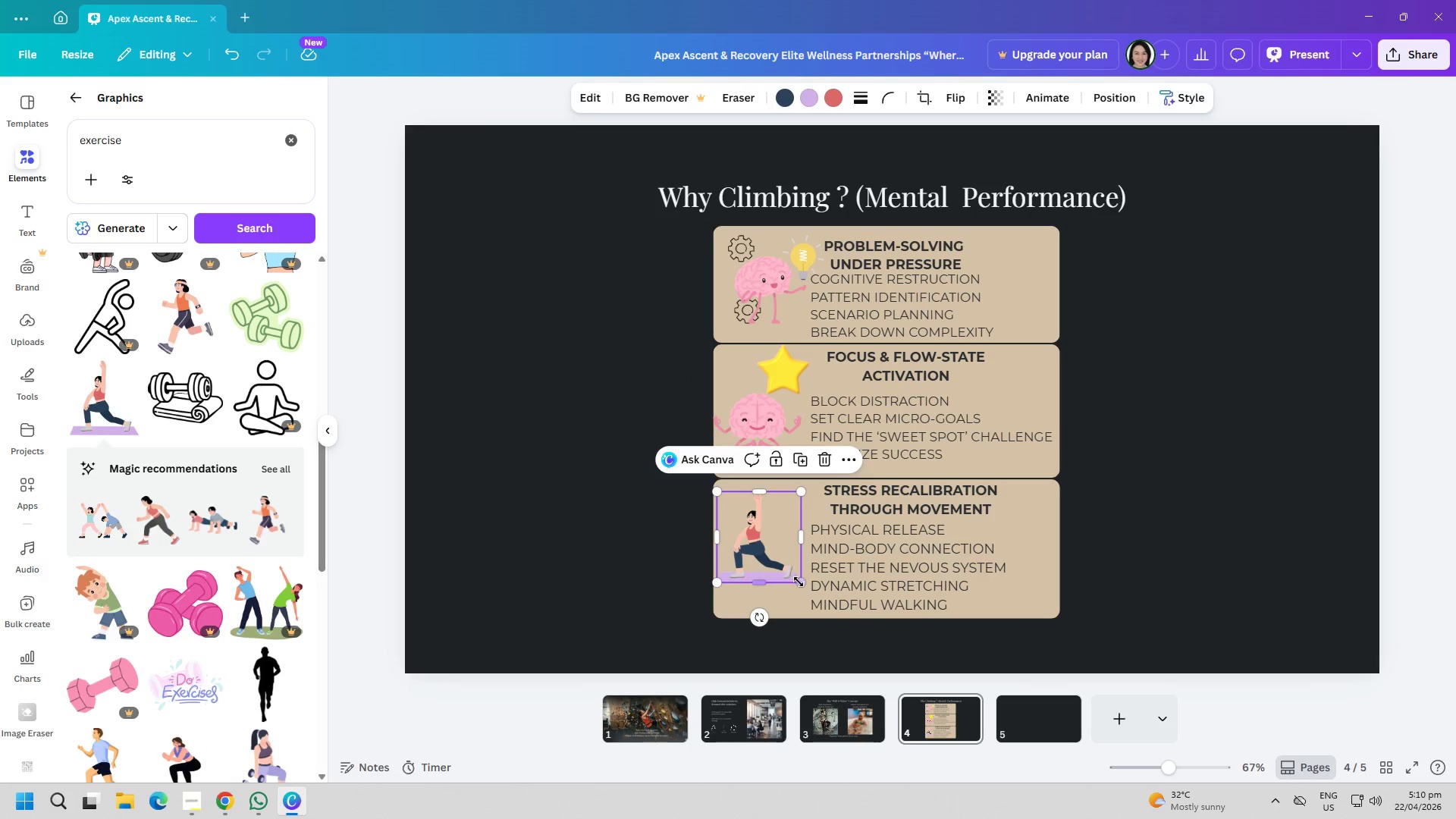 
left_click_drag(start_coordinate=[800, 583], to_coordinate=[808, 598])
 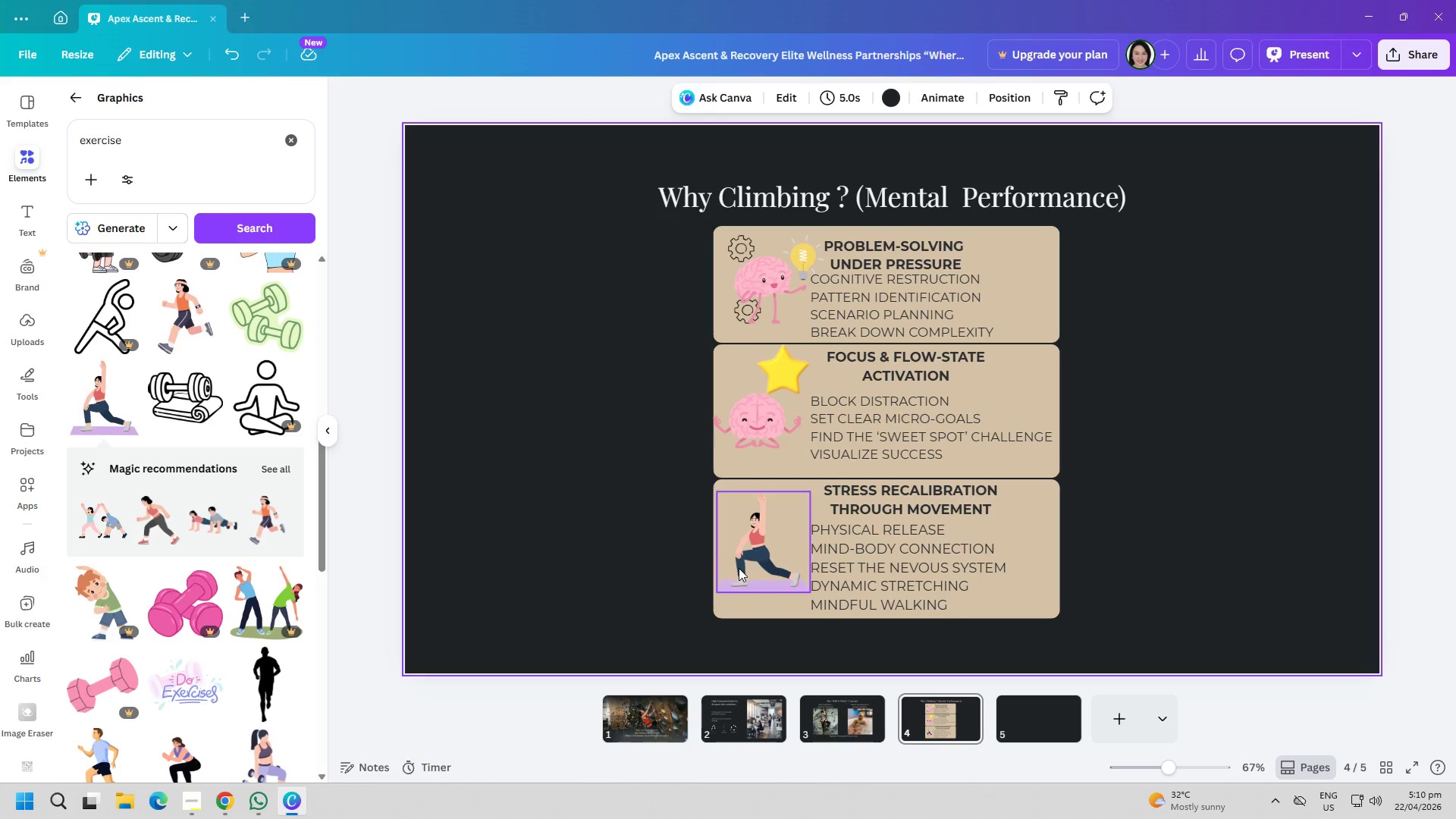 
left_click_drag(start_coordinate=[754, 570], to_coordinate=[754, 578])
 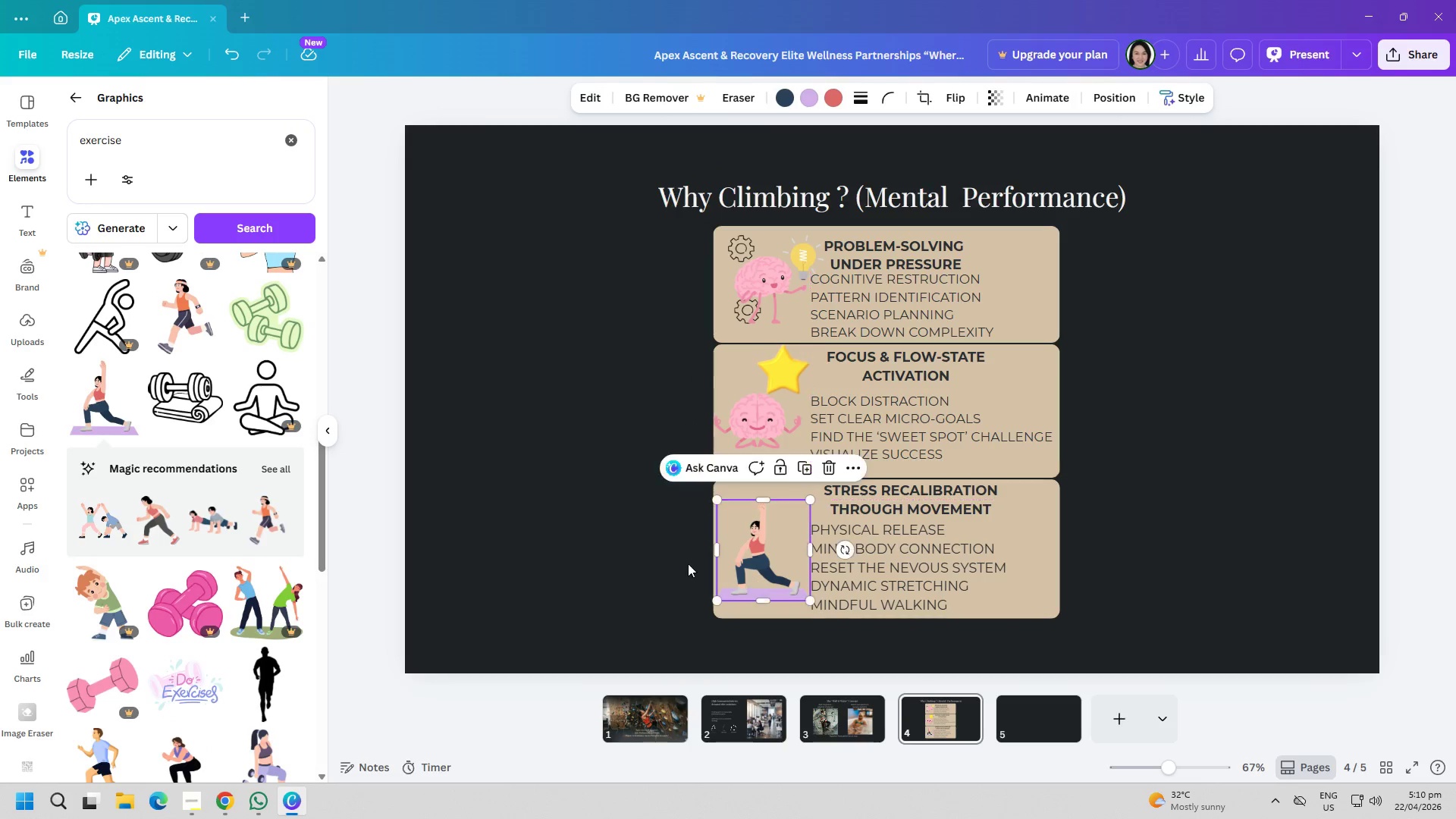 
left_click([604, 539])
 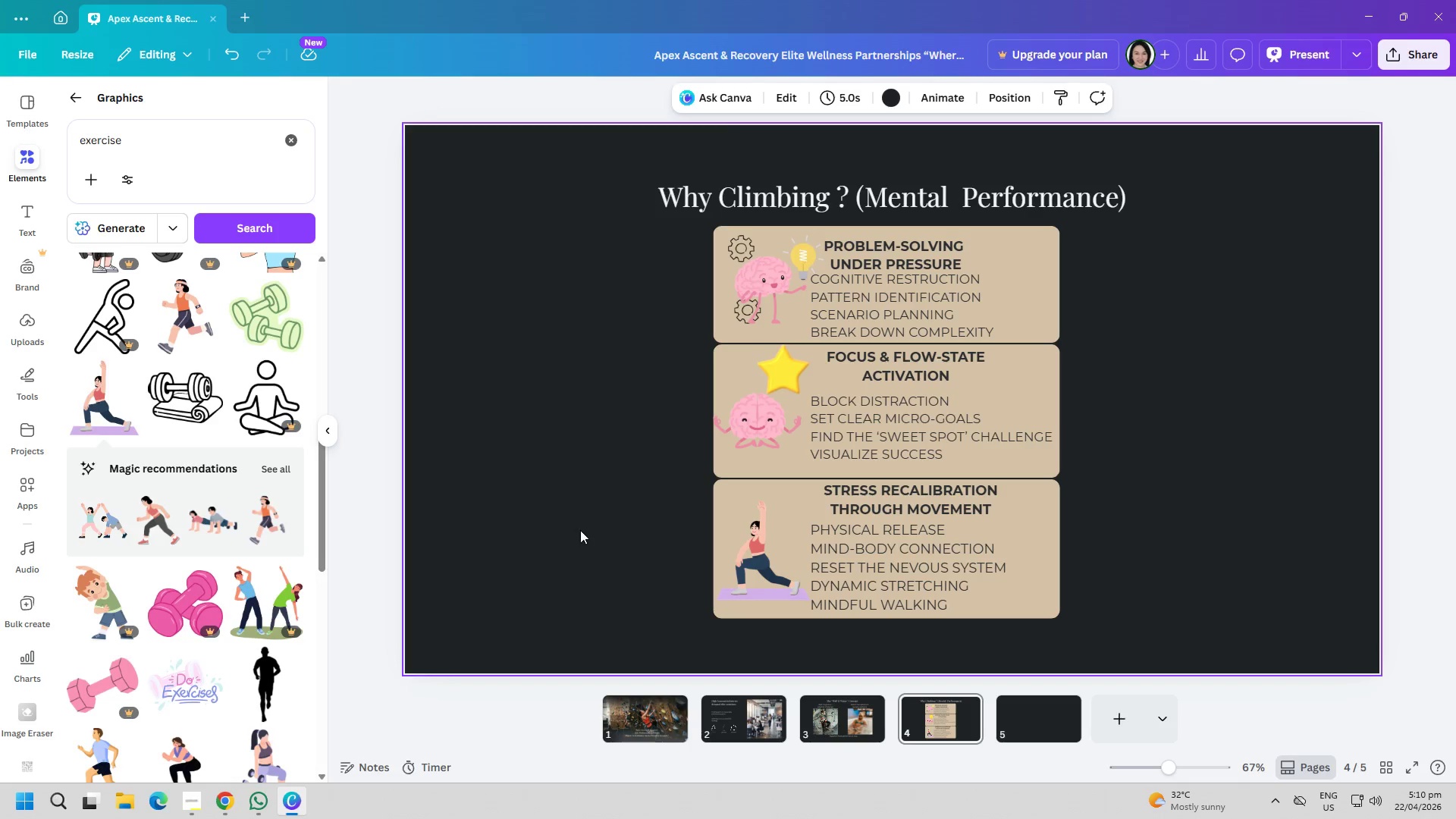 
mouse_move([237, 523])
 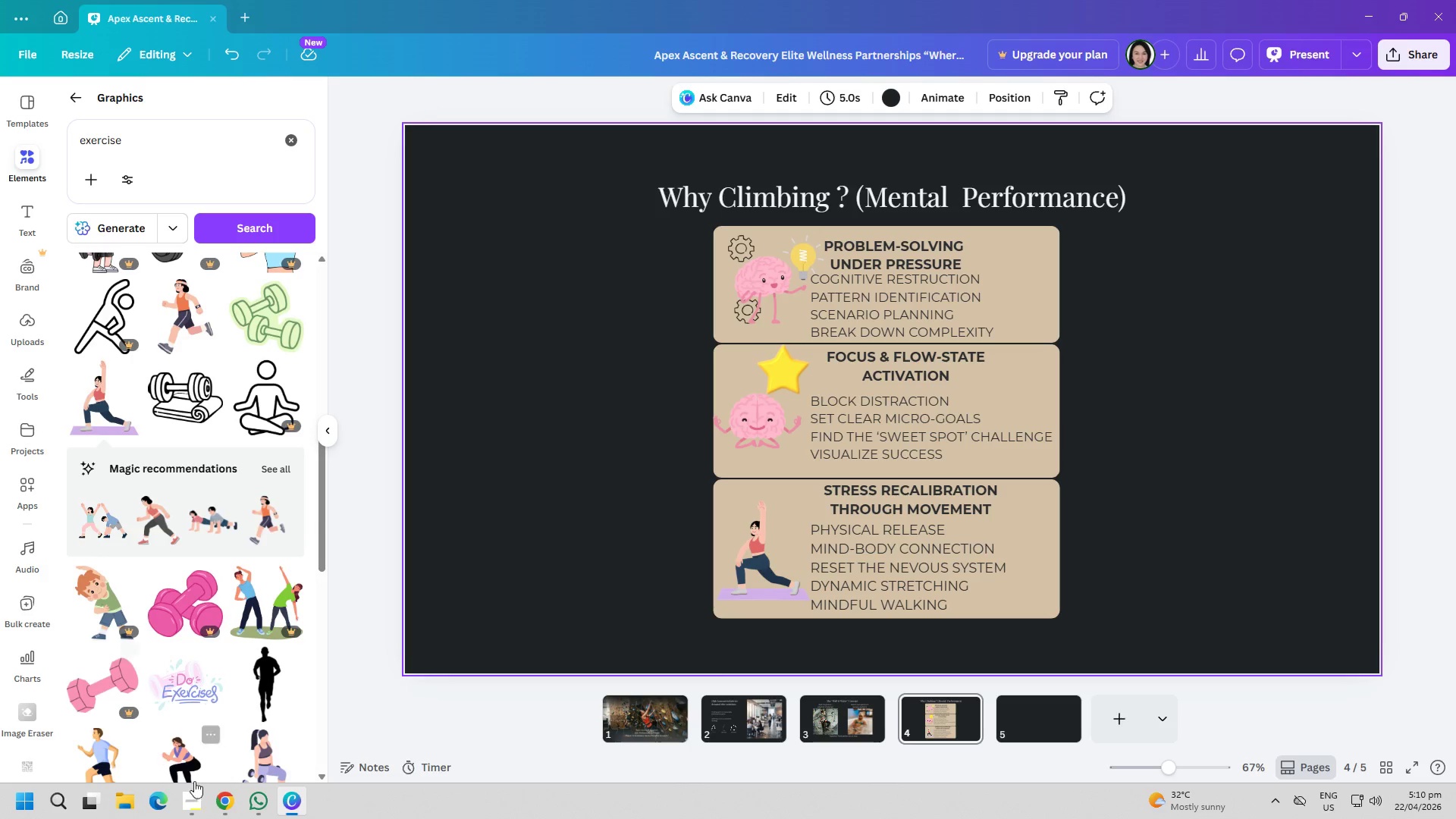 
left_click([198, 802])